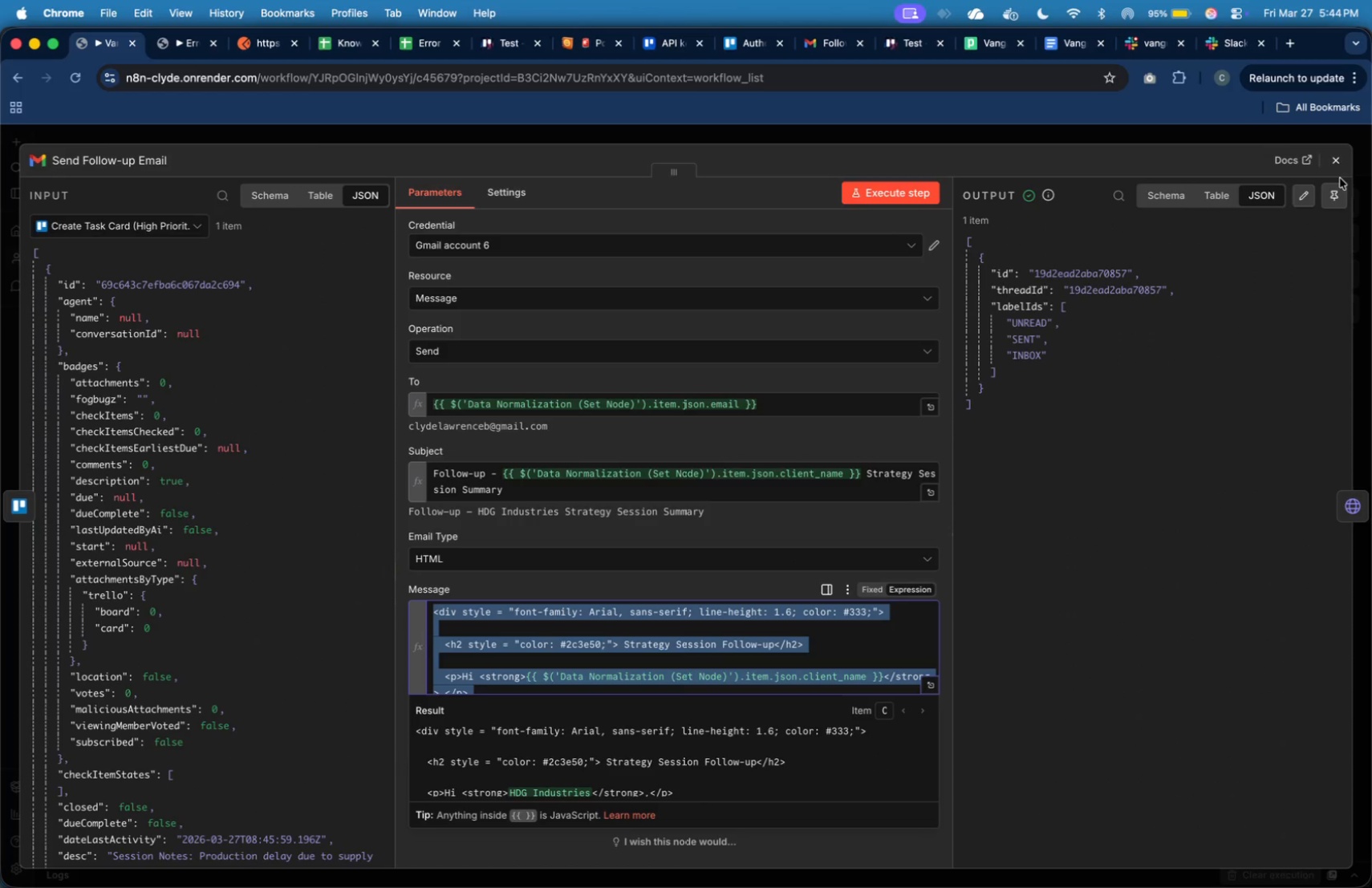 
left_click([1344, 161])
 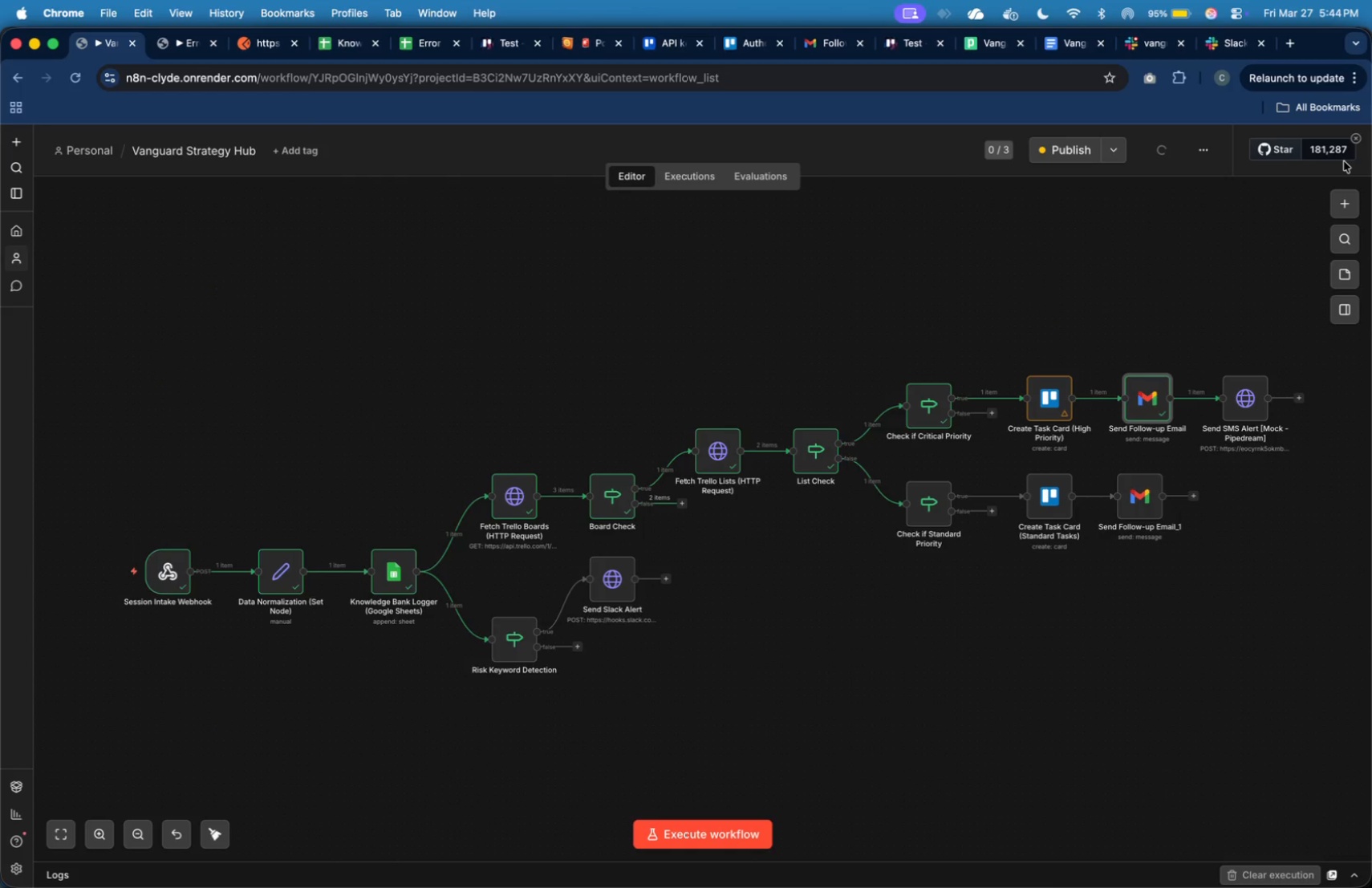 
key(Meta+Tab)